 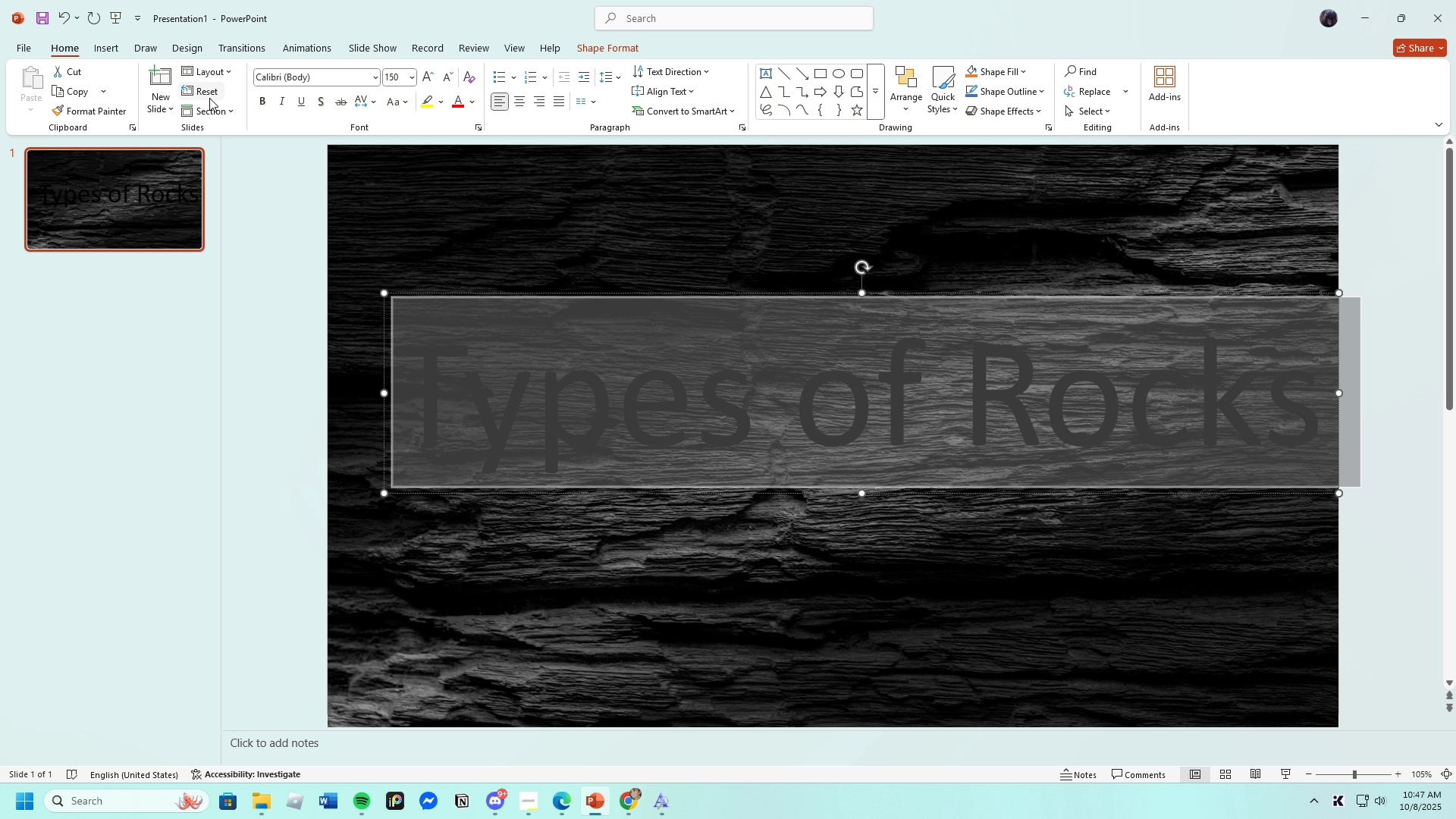 
left_click([634, 808])
 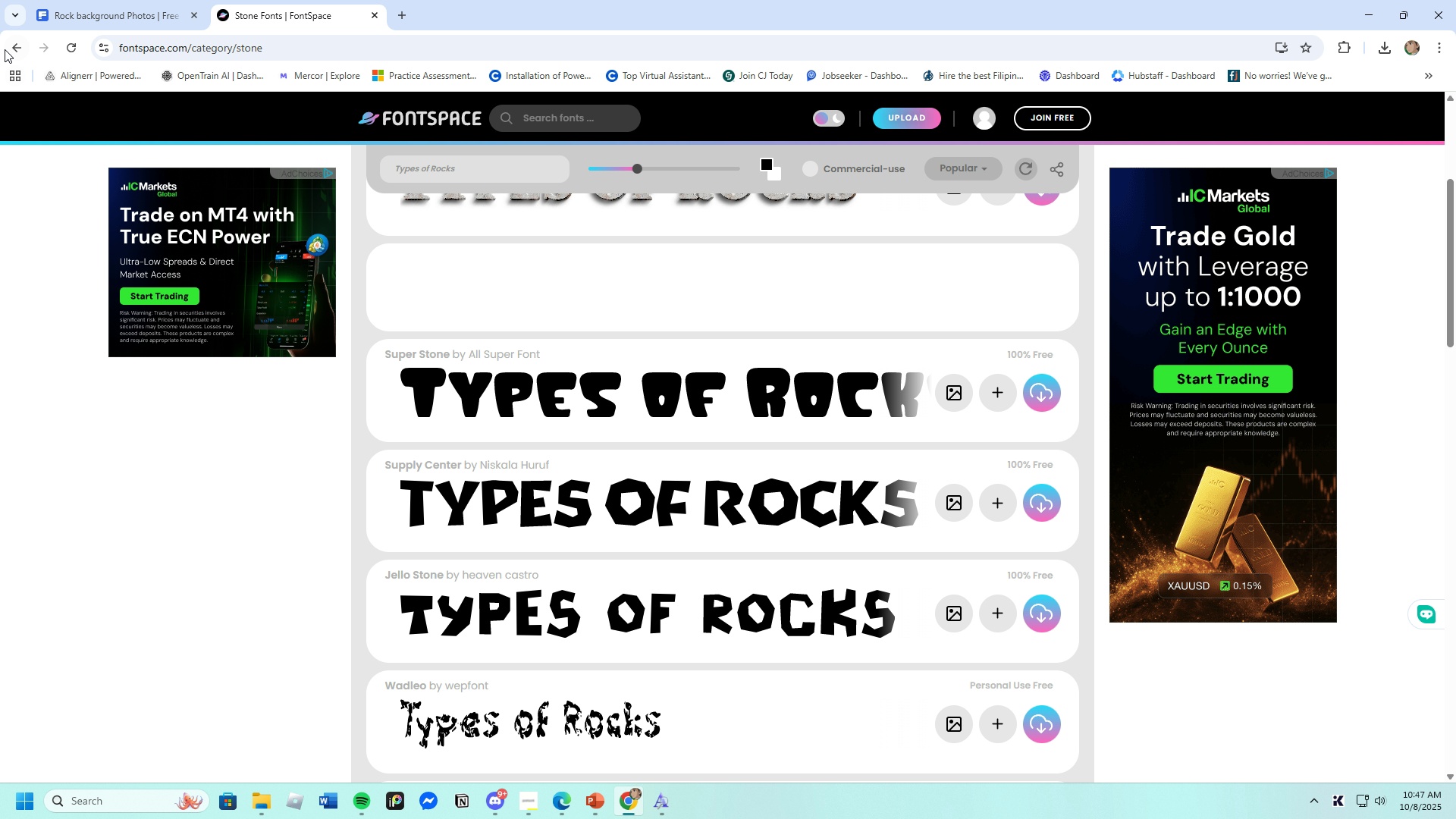 
left_click([9, 47])
 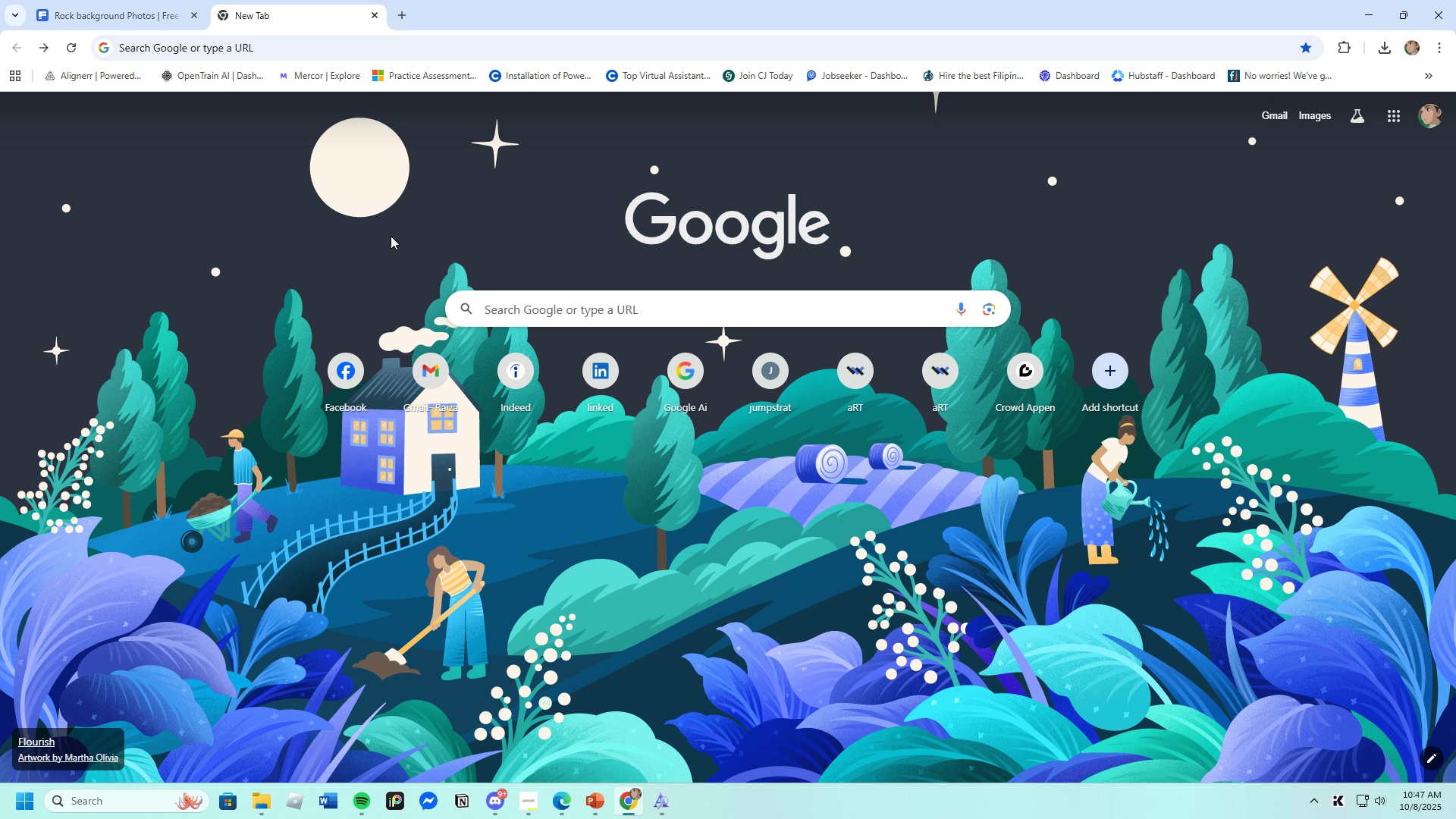 
left_click([512, 316])
 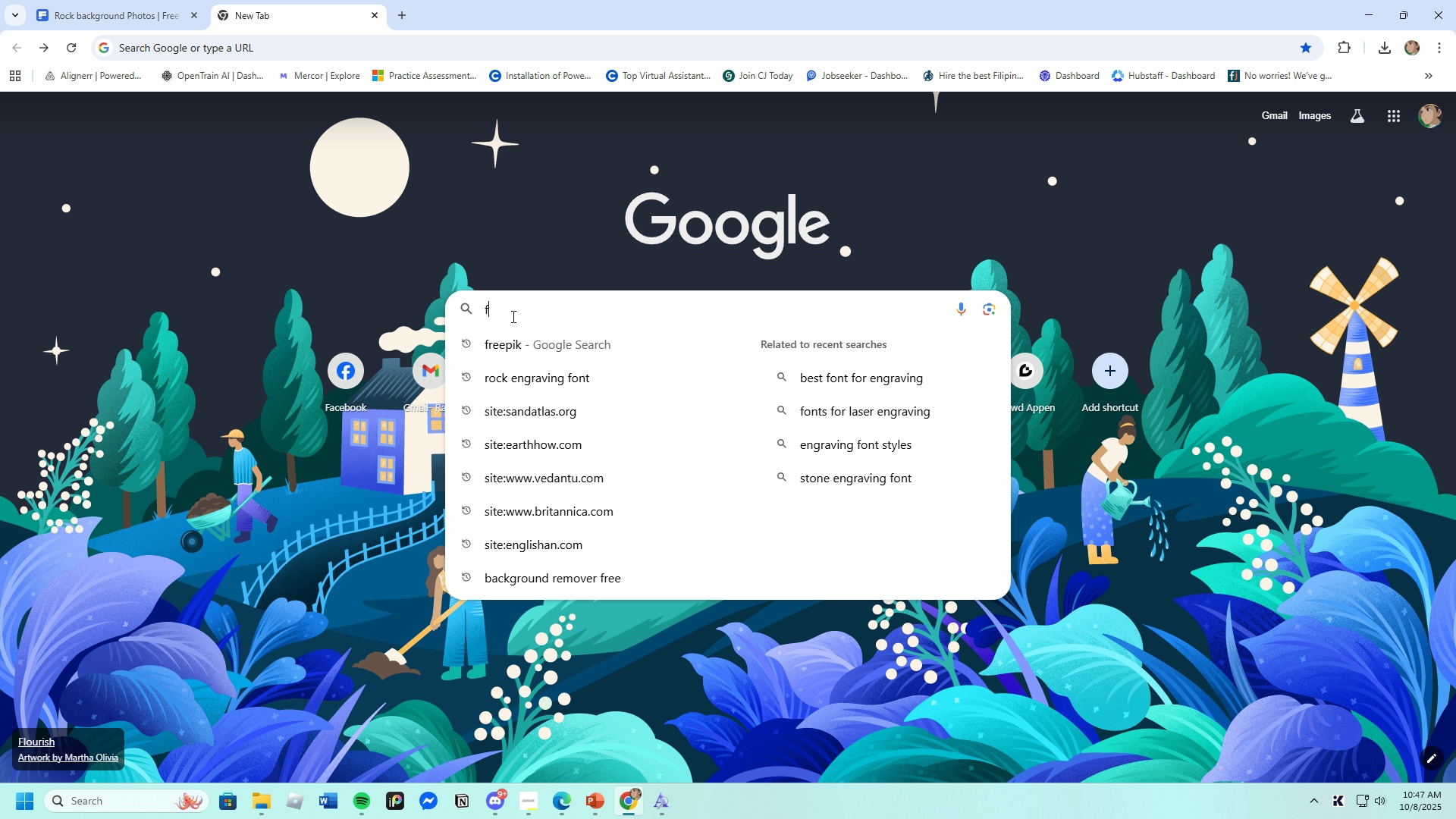 
type(font maker)
 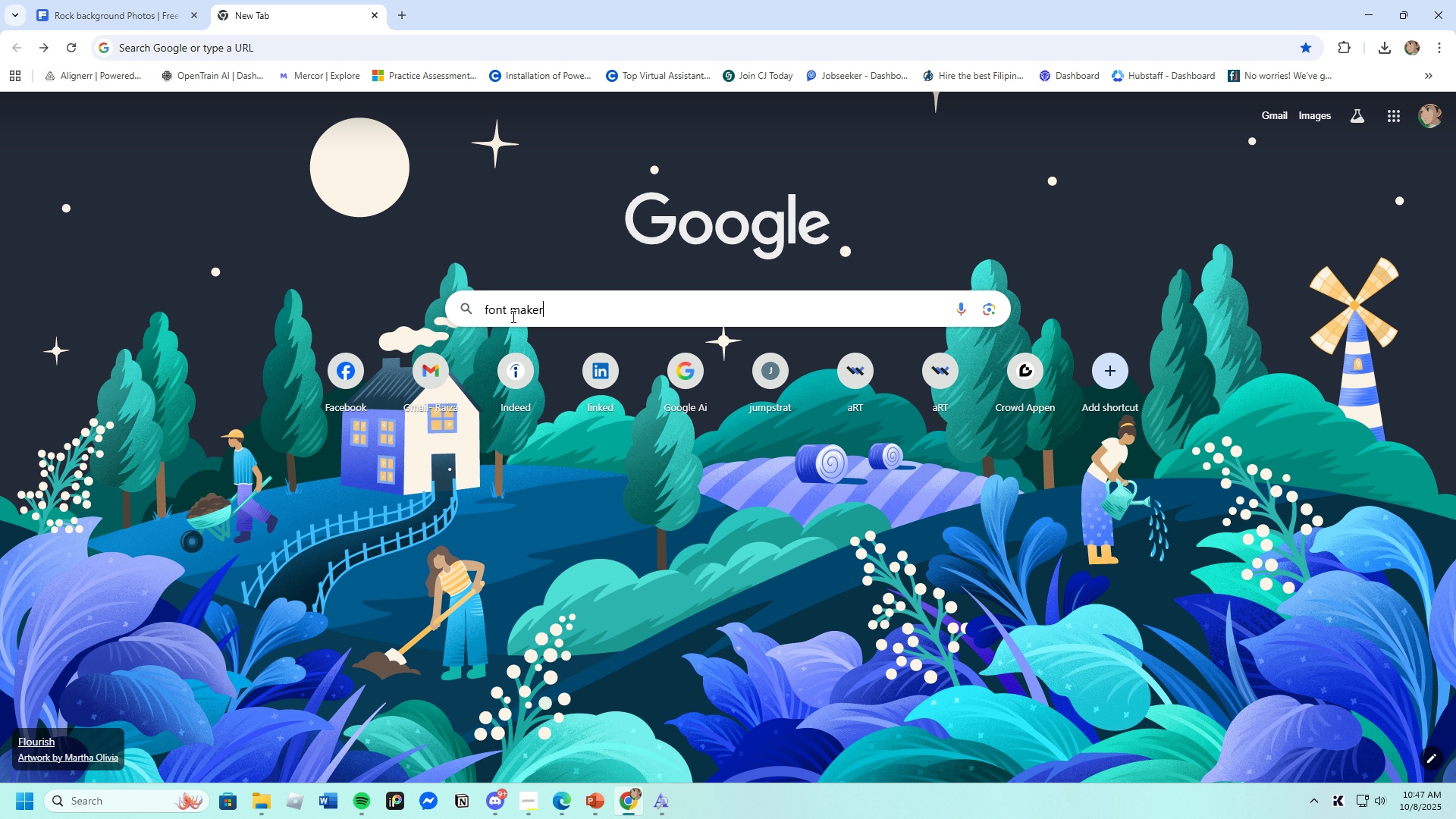 
key(Enter)
 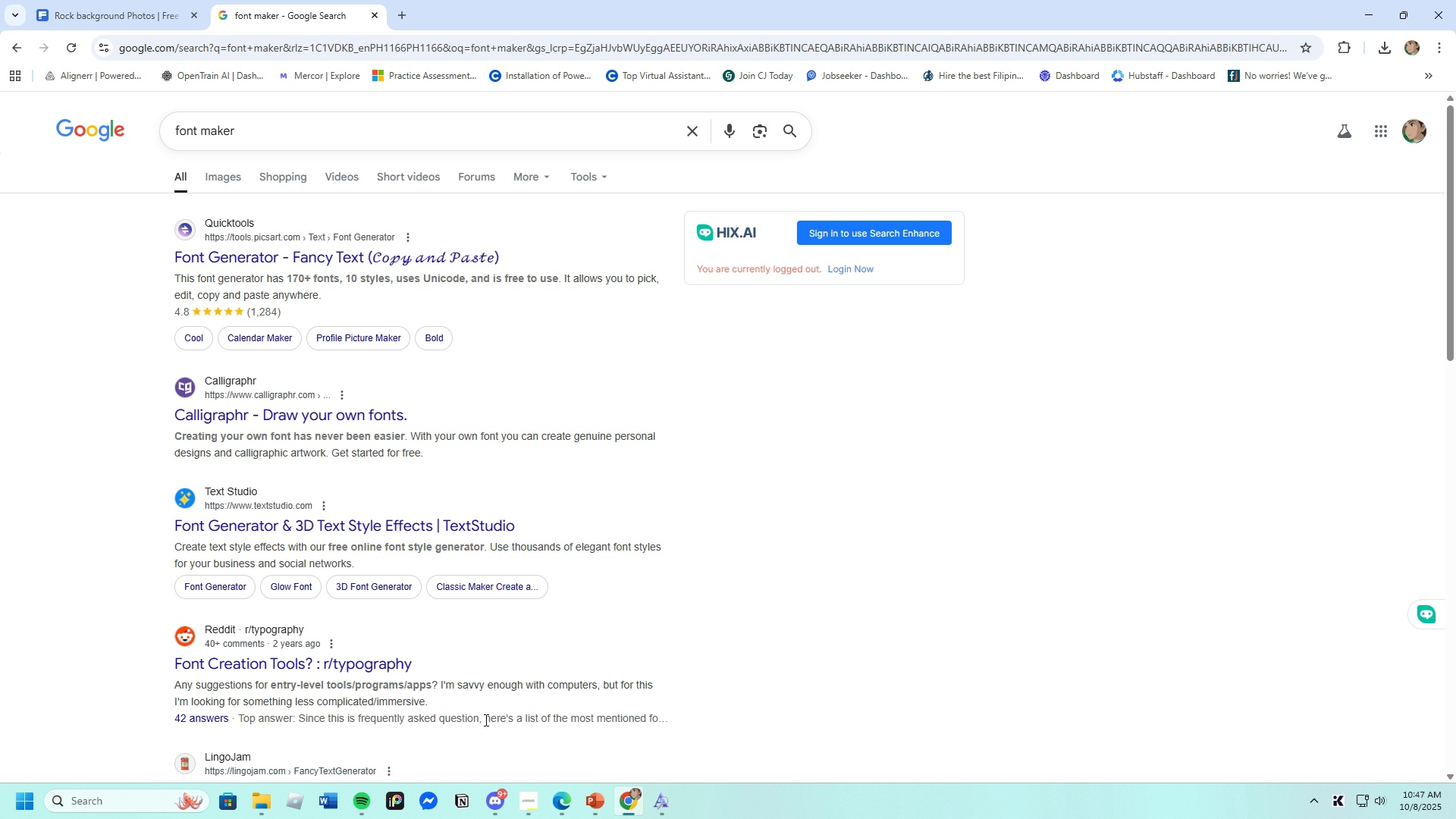 
wait(5.85)
 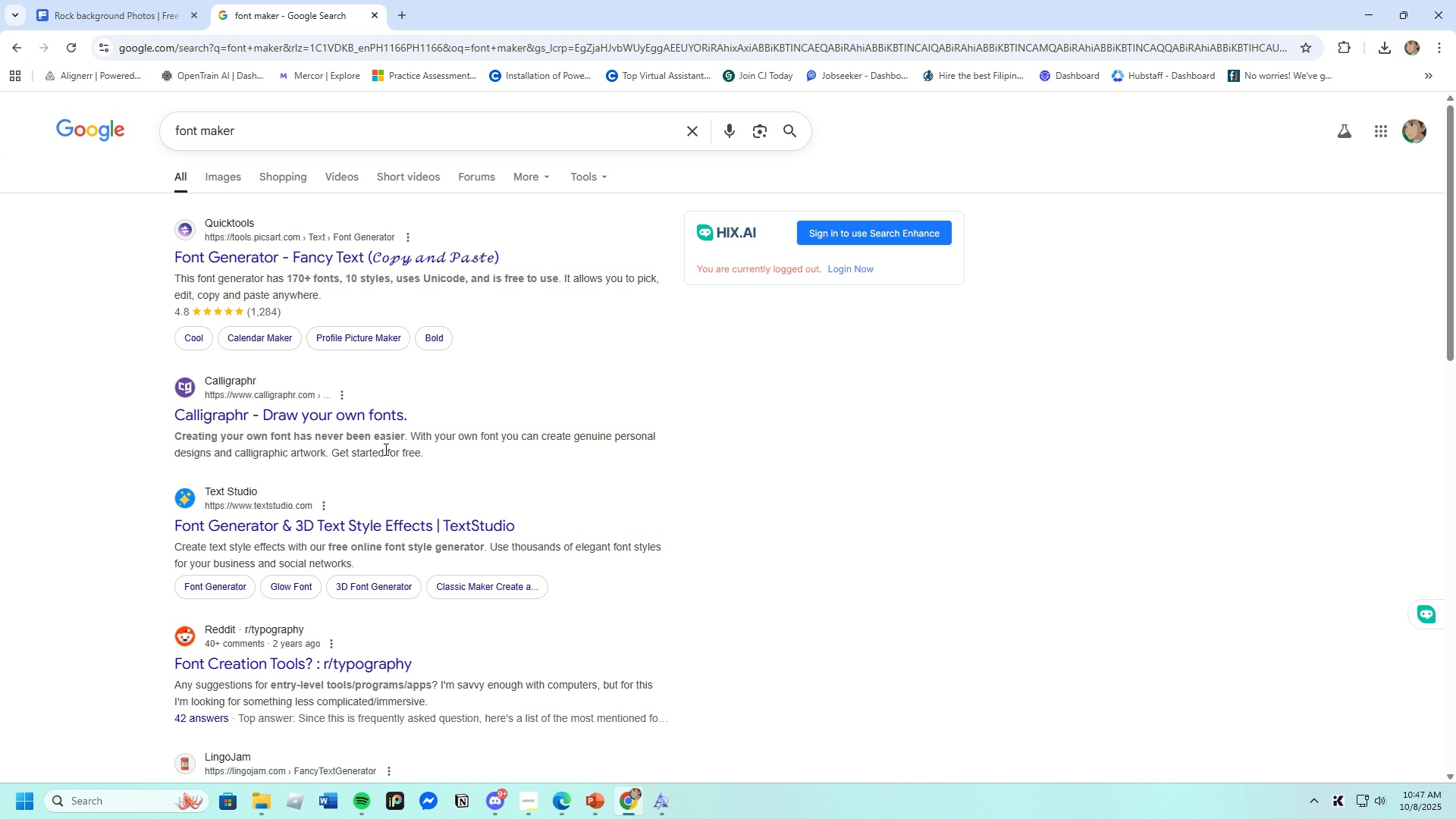 
left_click([381, 250])
 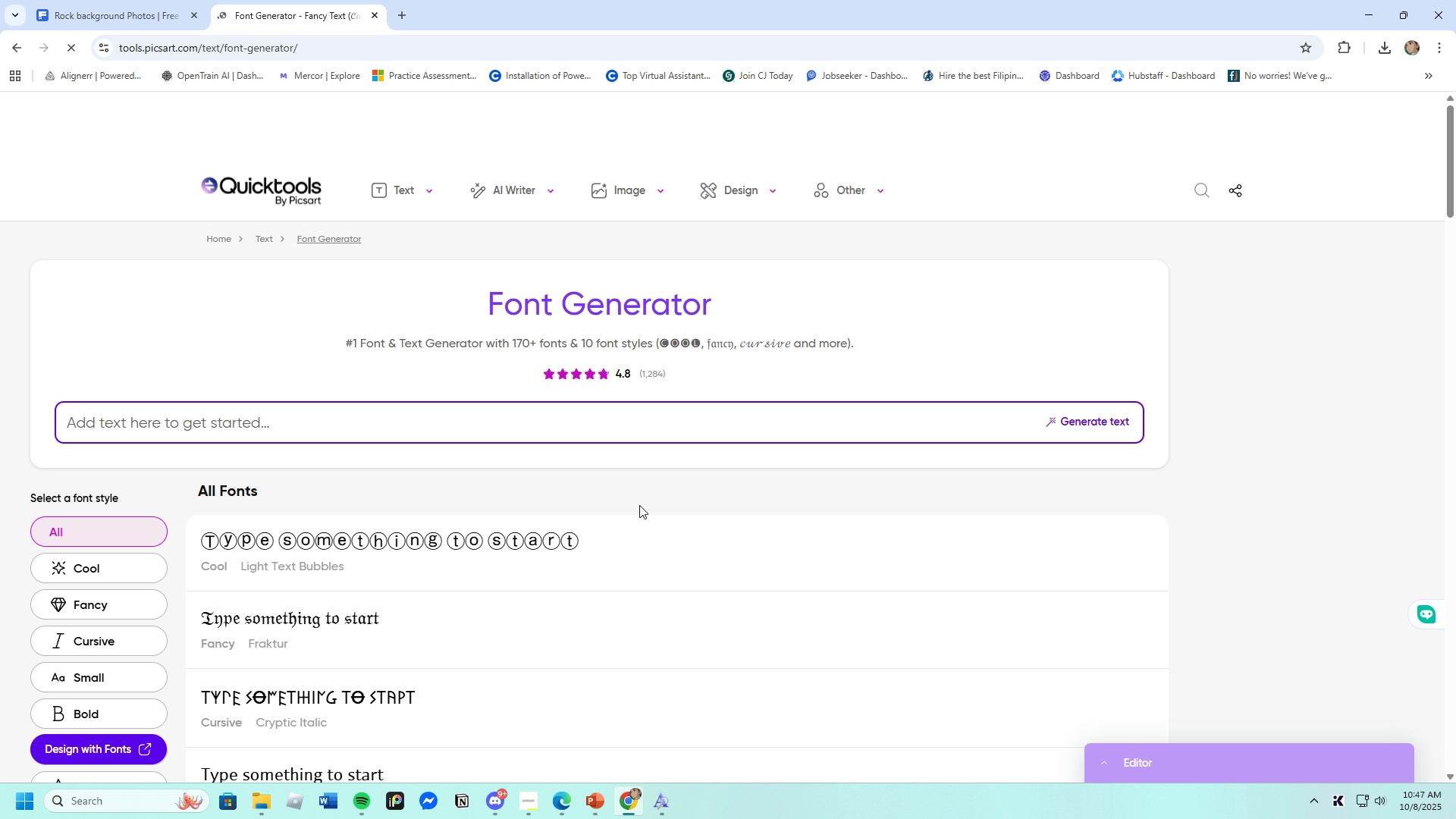 
scroll: coordinate [350, 634], scroll_direction: down, amount: 16.0
 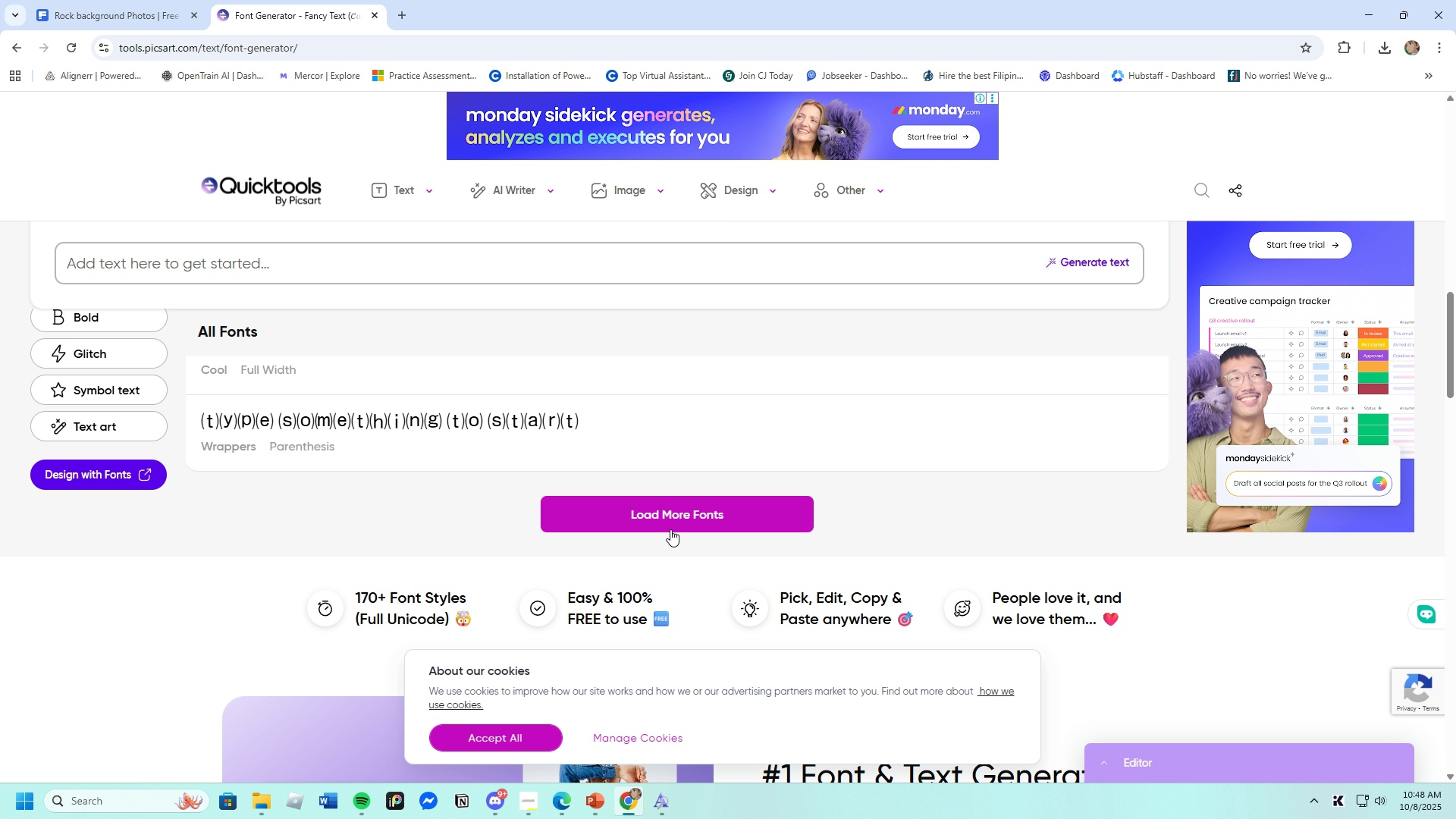 
left_click([663, 519])
 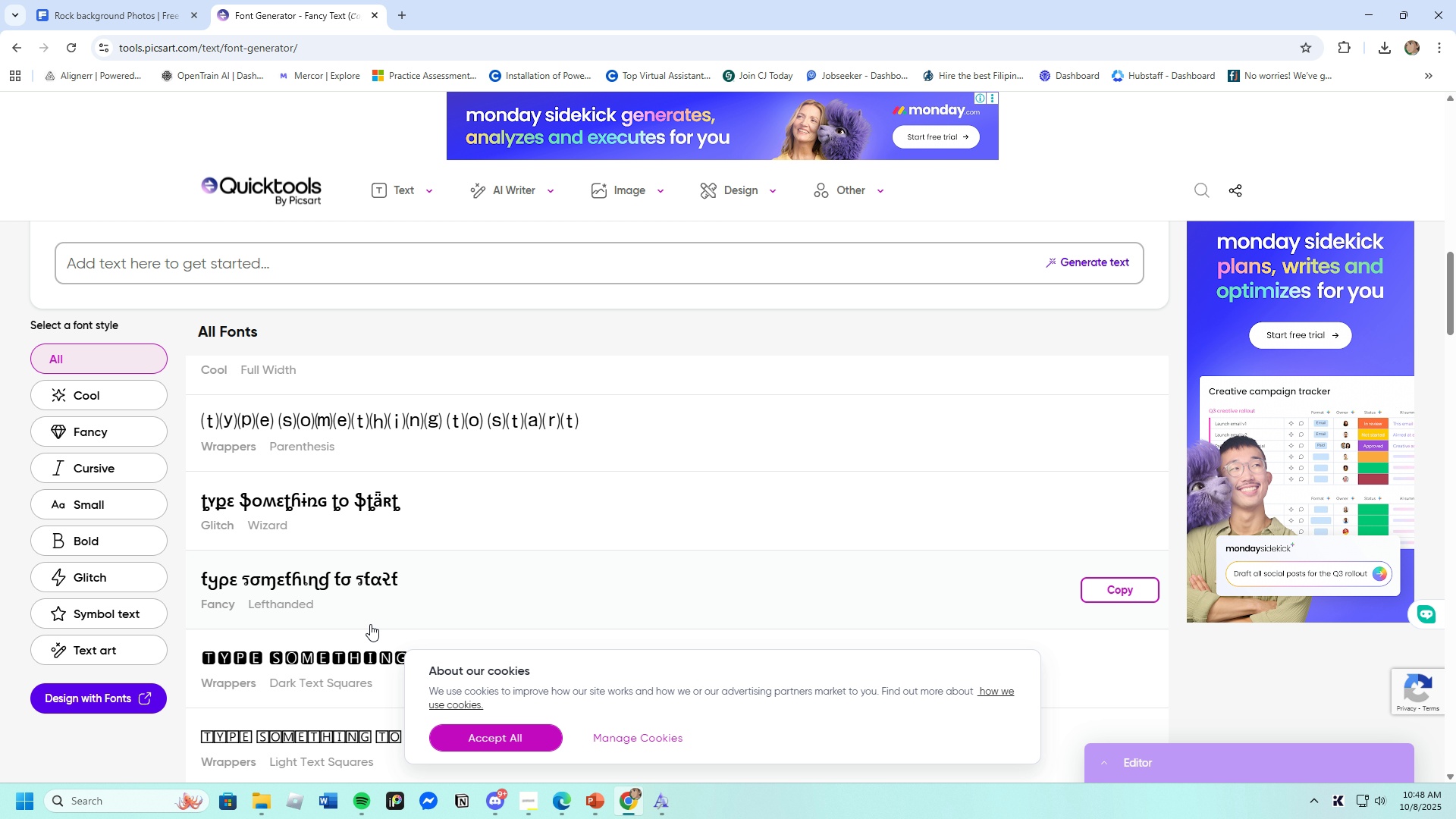 
scroll: coordinate [369, 624], scroll_direction: down, amount: 16.0
 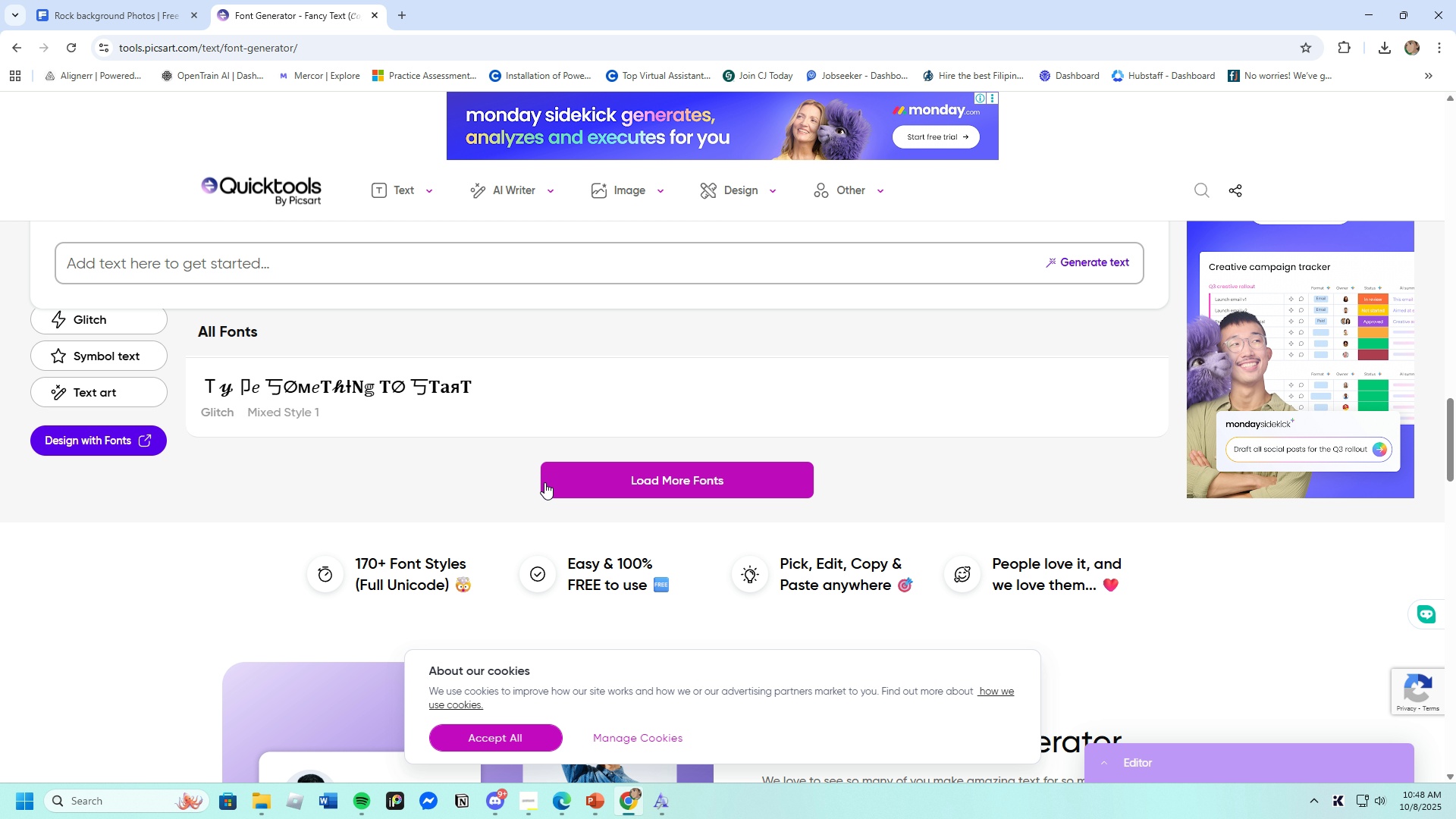 
left_click([570, 482])
 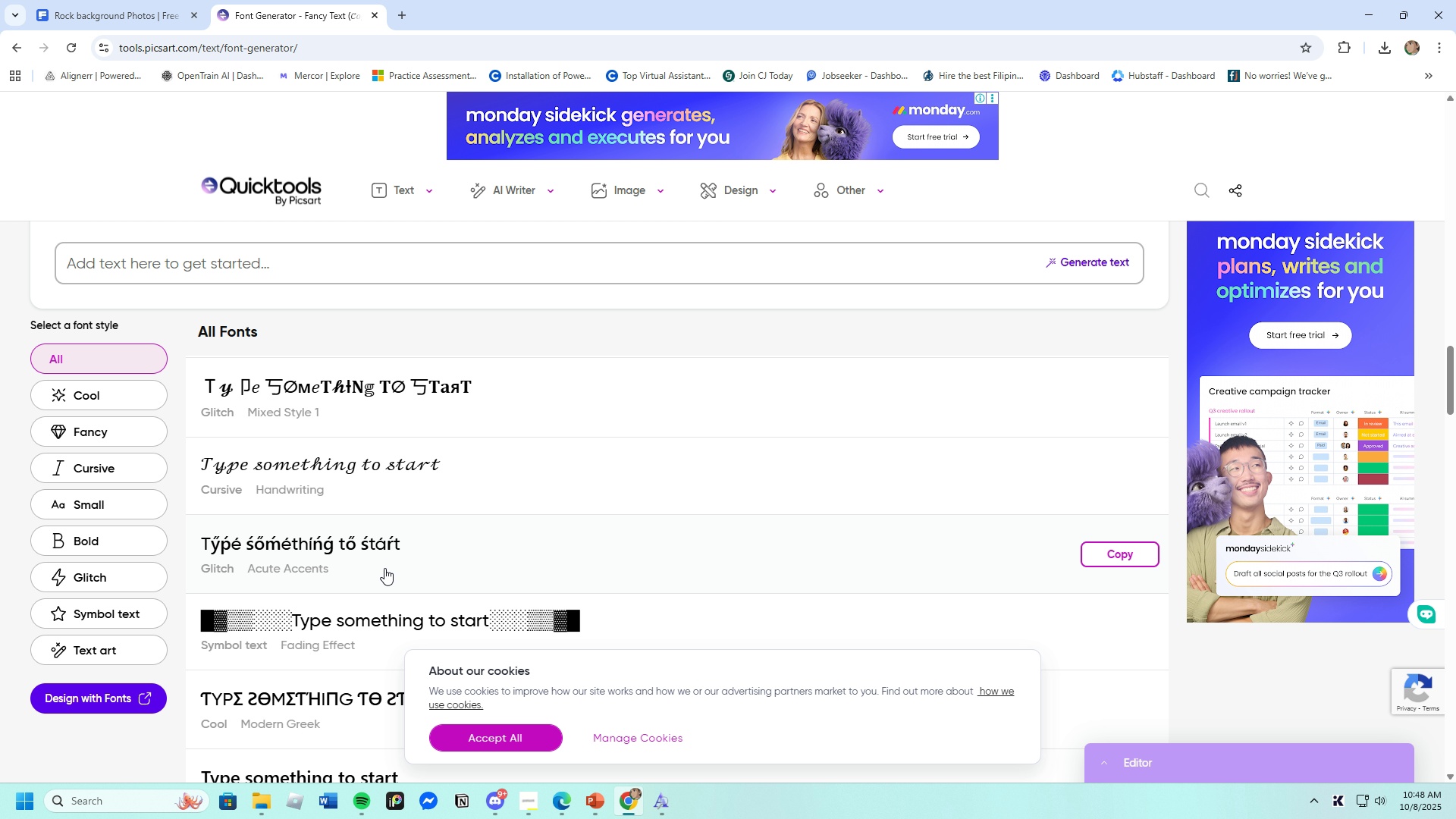 
scroll: coordinate [377, 557], scroll_direction: down, amount: 9.0
 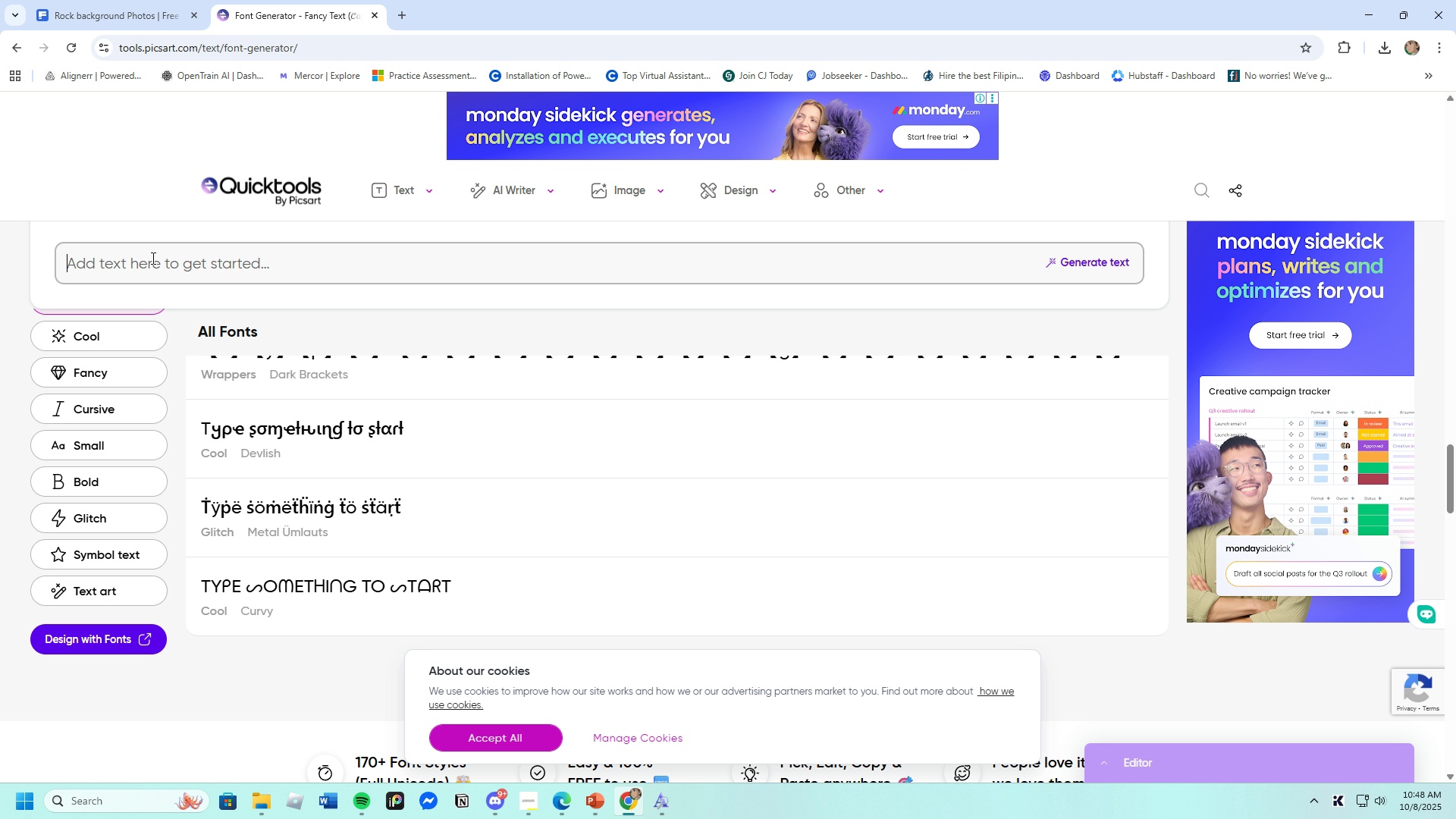 
type(stone)
 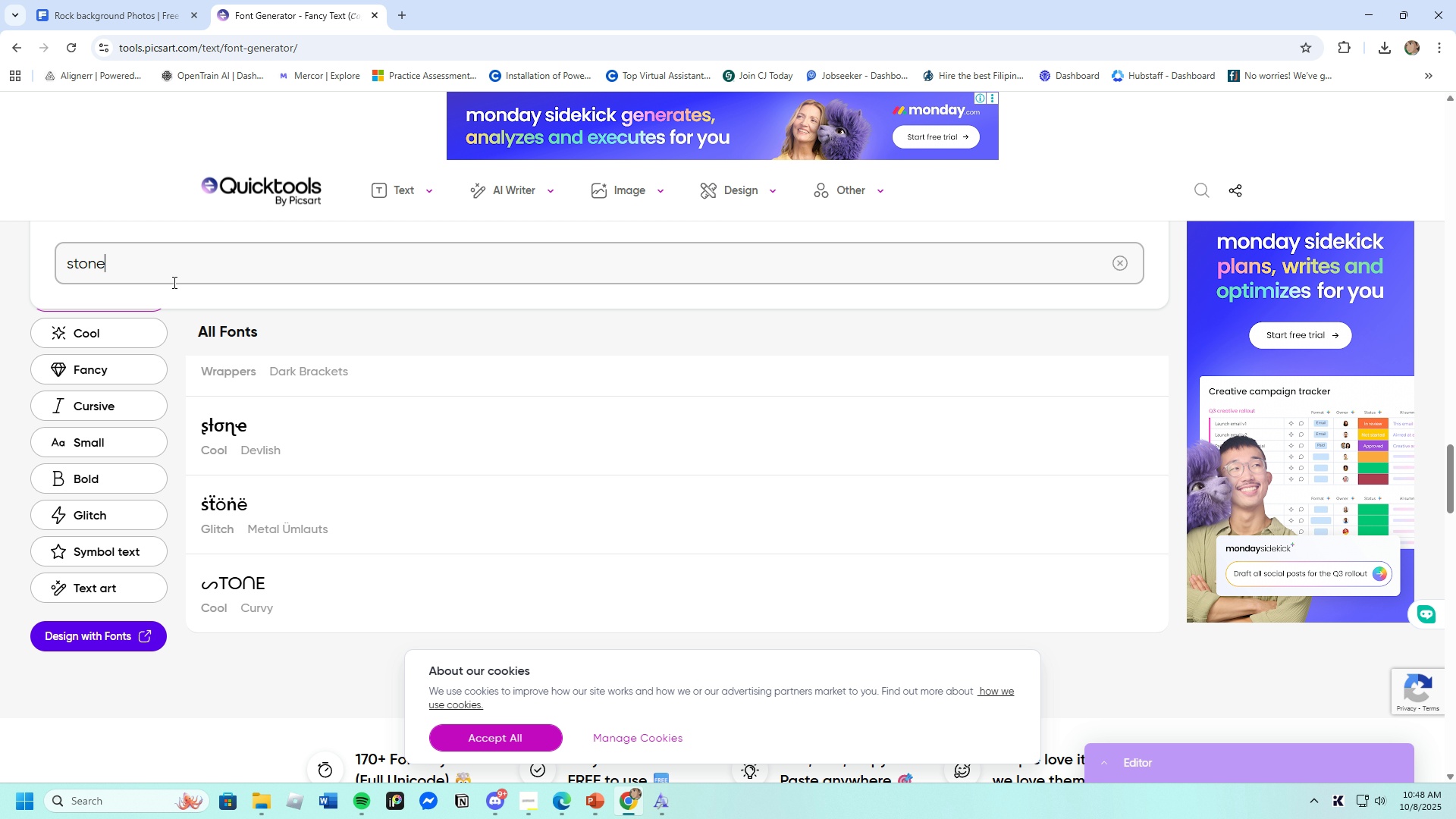 
key(Backspace)
key(Backspace)
key(Backspace)
key(Backspace)
key(Backspace)
key(Backspace)
type(engar)
key(Backspace)
key(Backspace)
type(rave)
key(Backspace)